 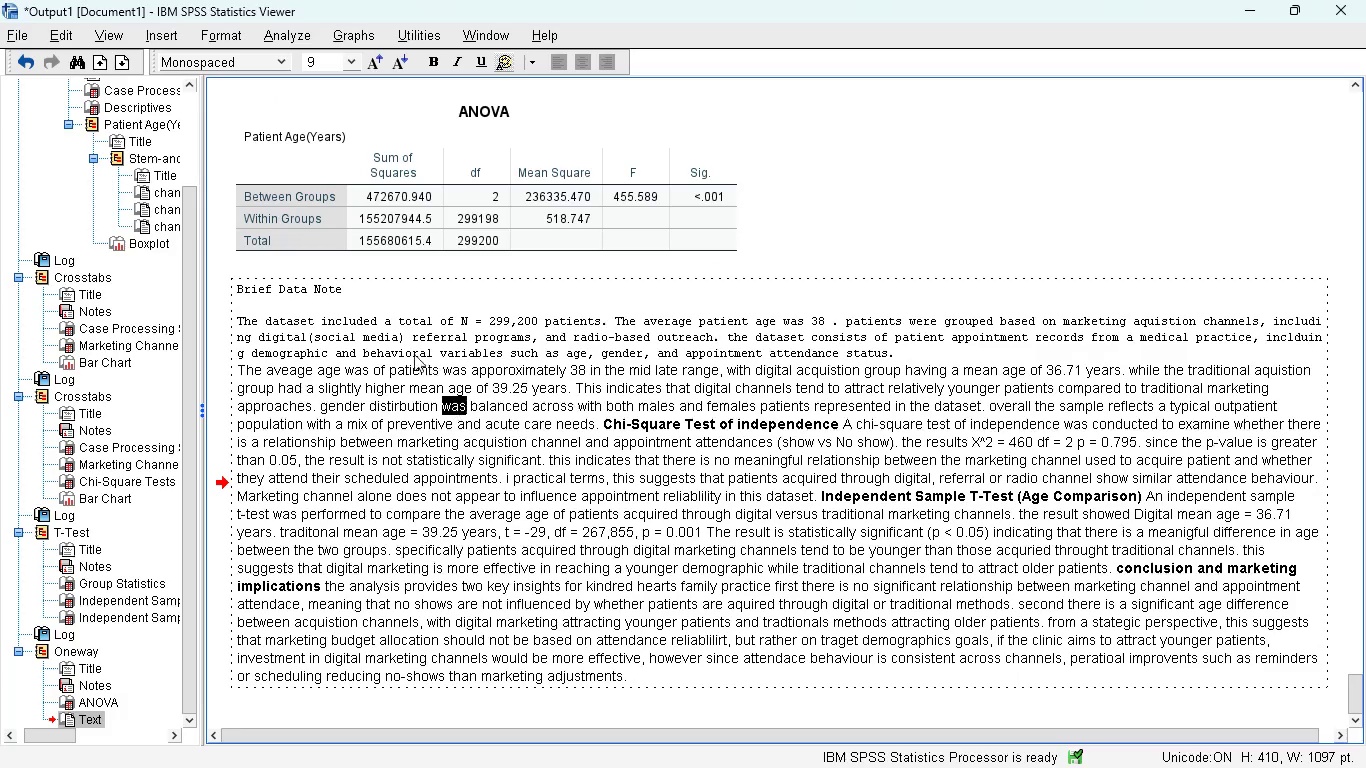 
double_click([334, 289])
 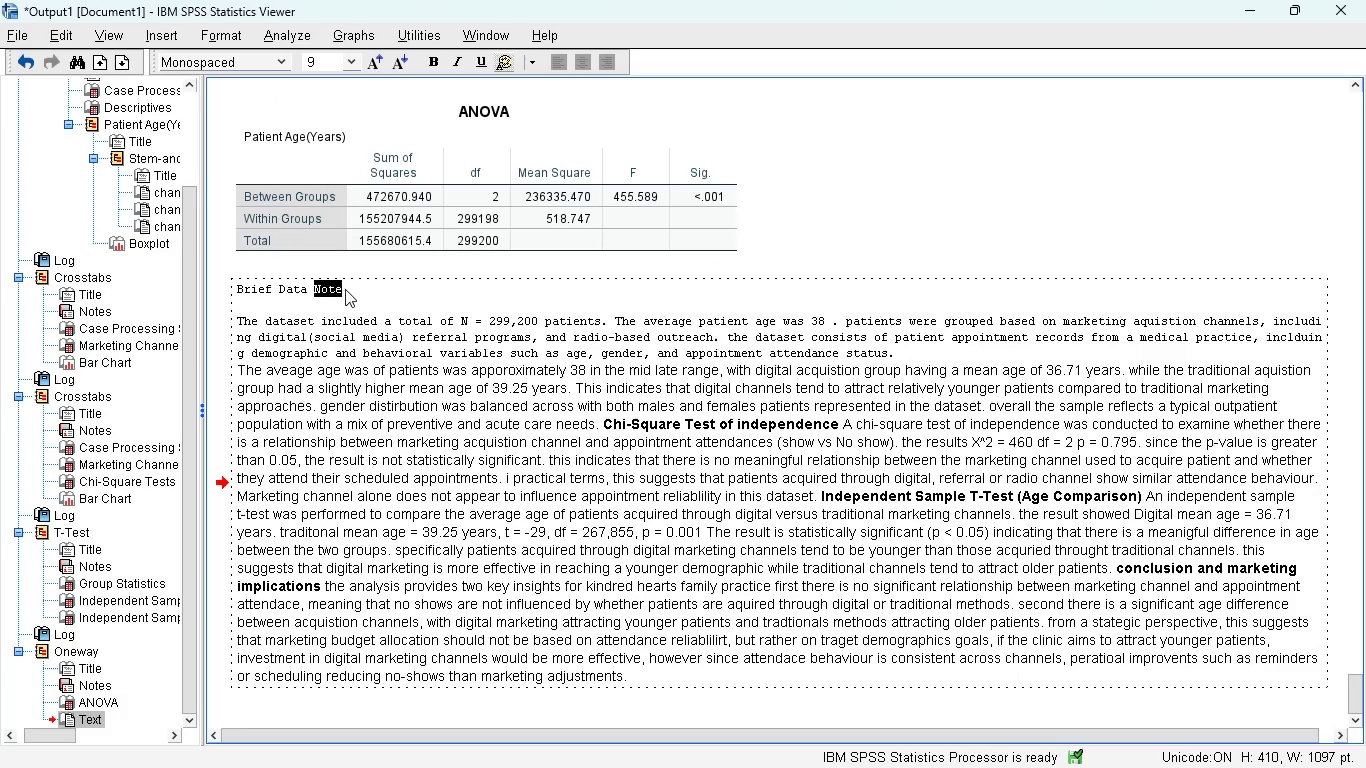 
left_click([347, 289])
 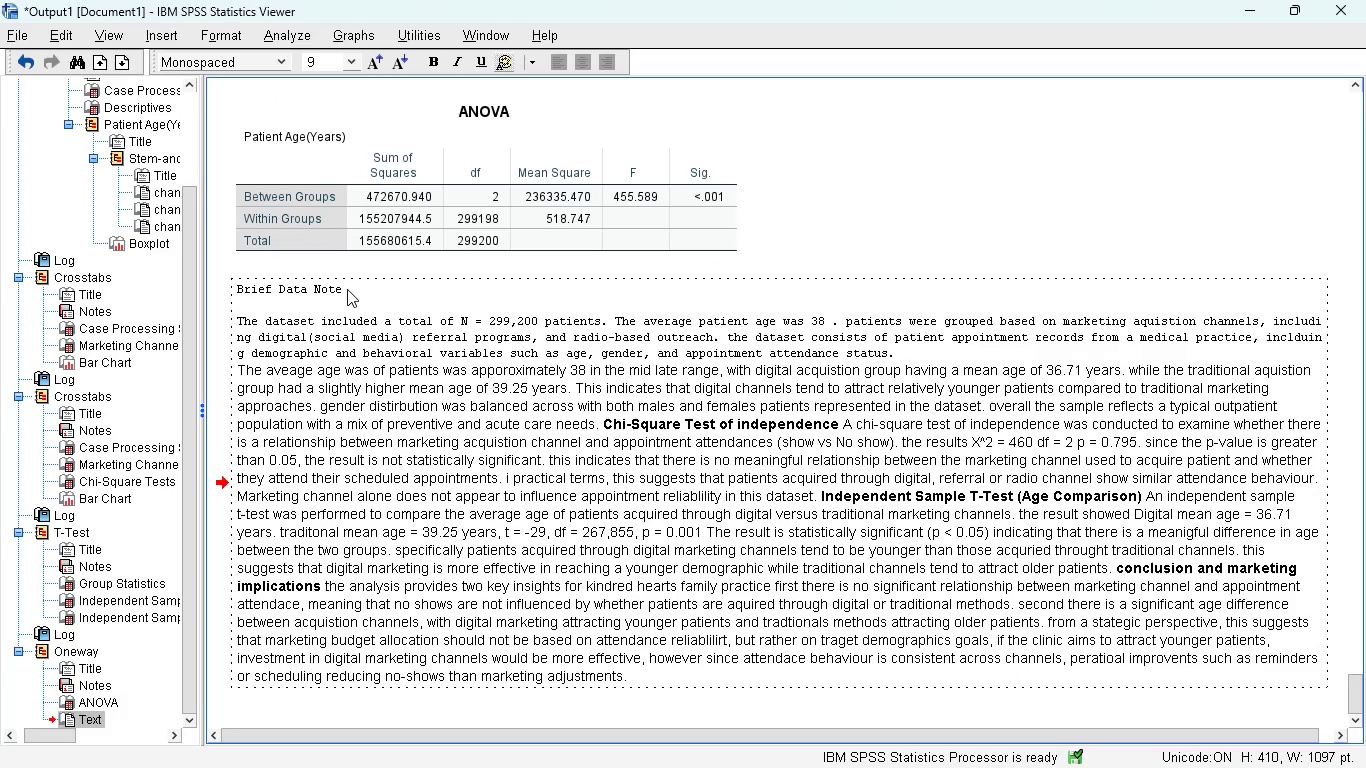 
left_click_drag(start_coordinate=[347, 289], to_coordinate=[234, 286])
 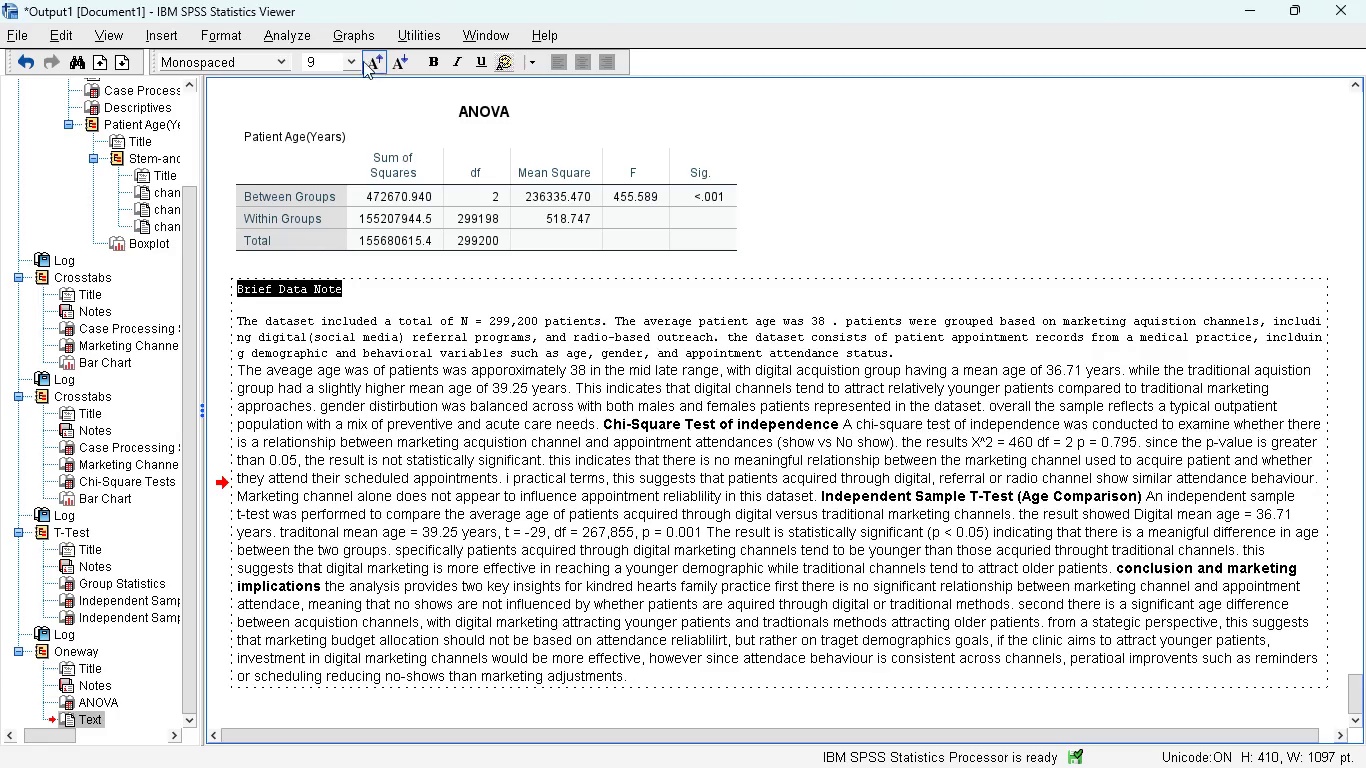 
left_click([352, 61])
 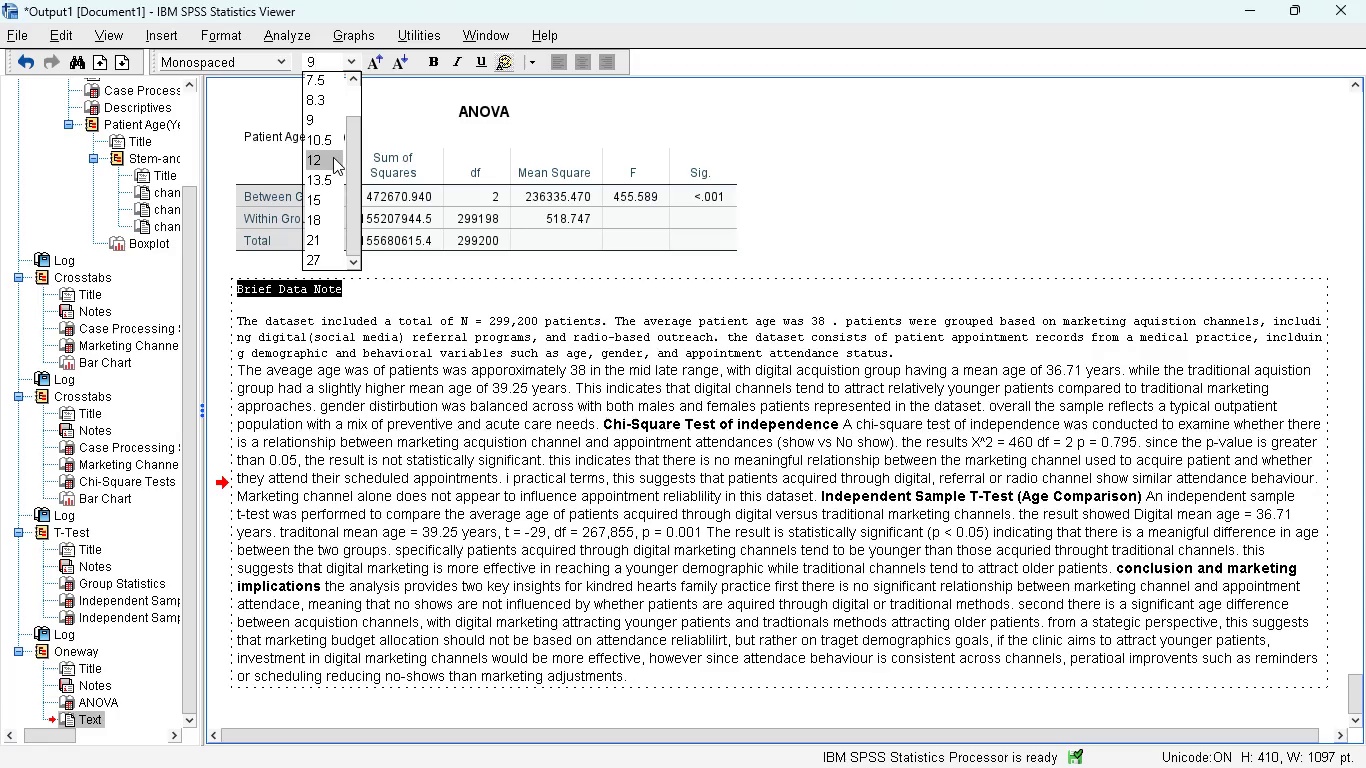 
left_click([331, 159])
 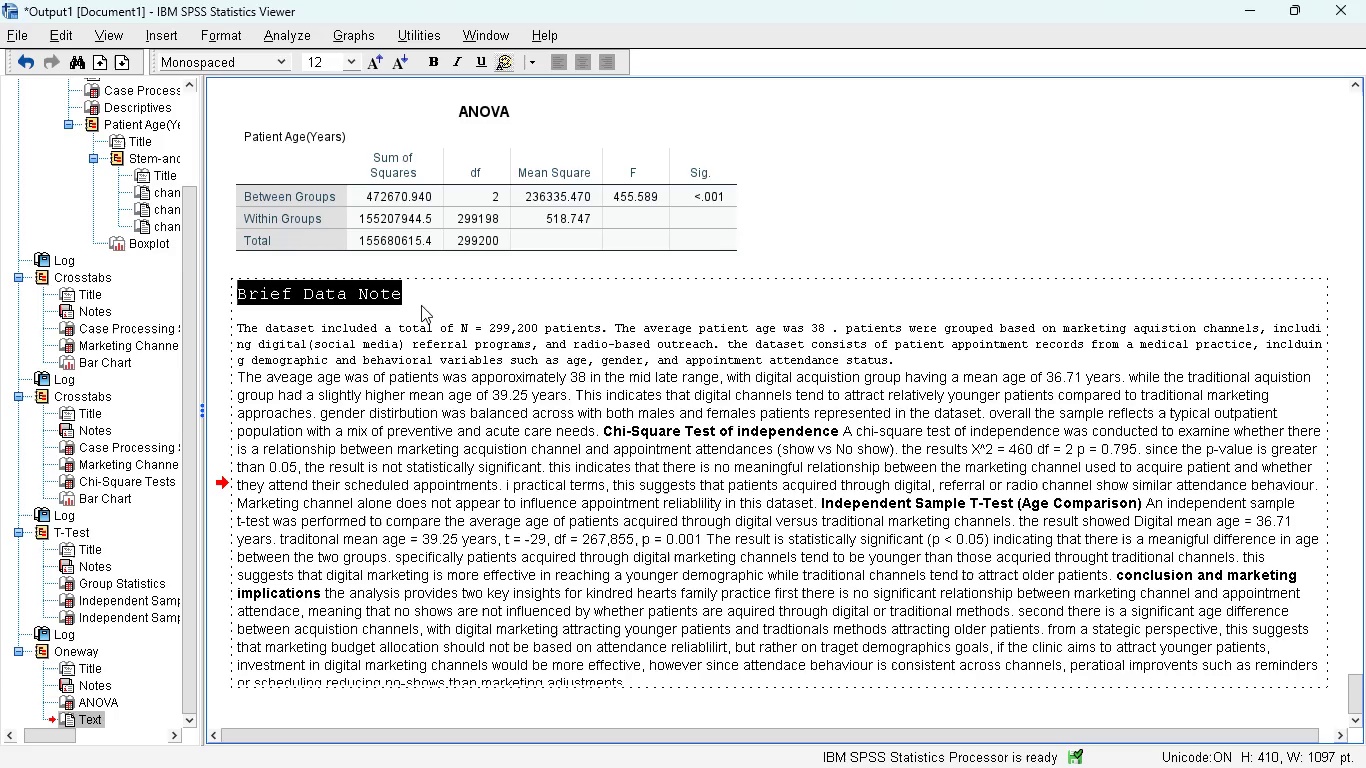 
left_click([431, 316])
 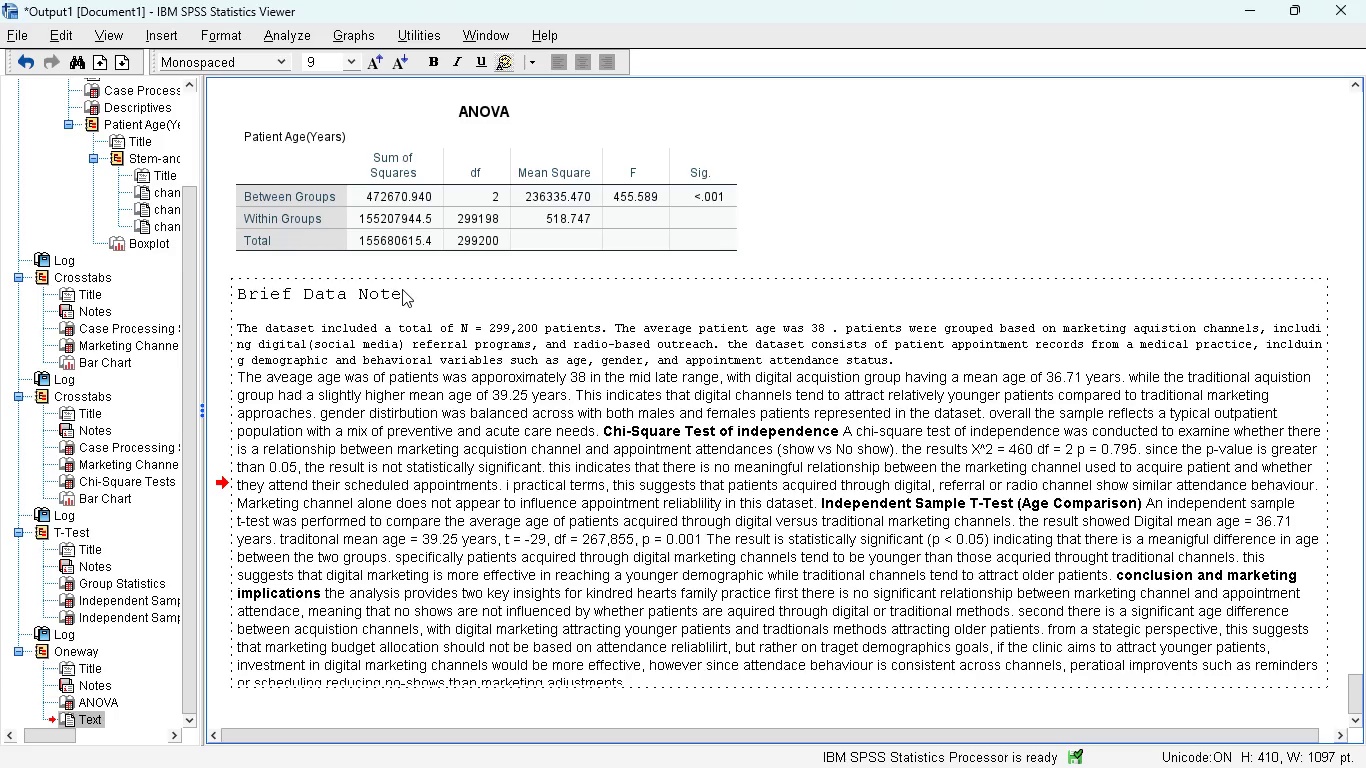 
double_click([402, 290])
 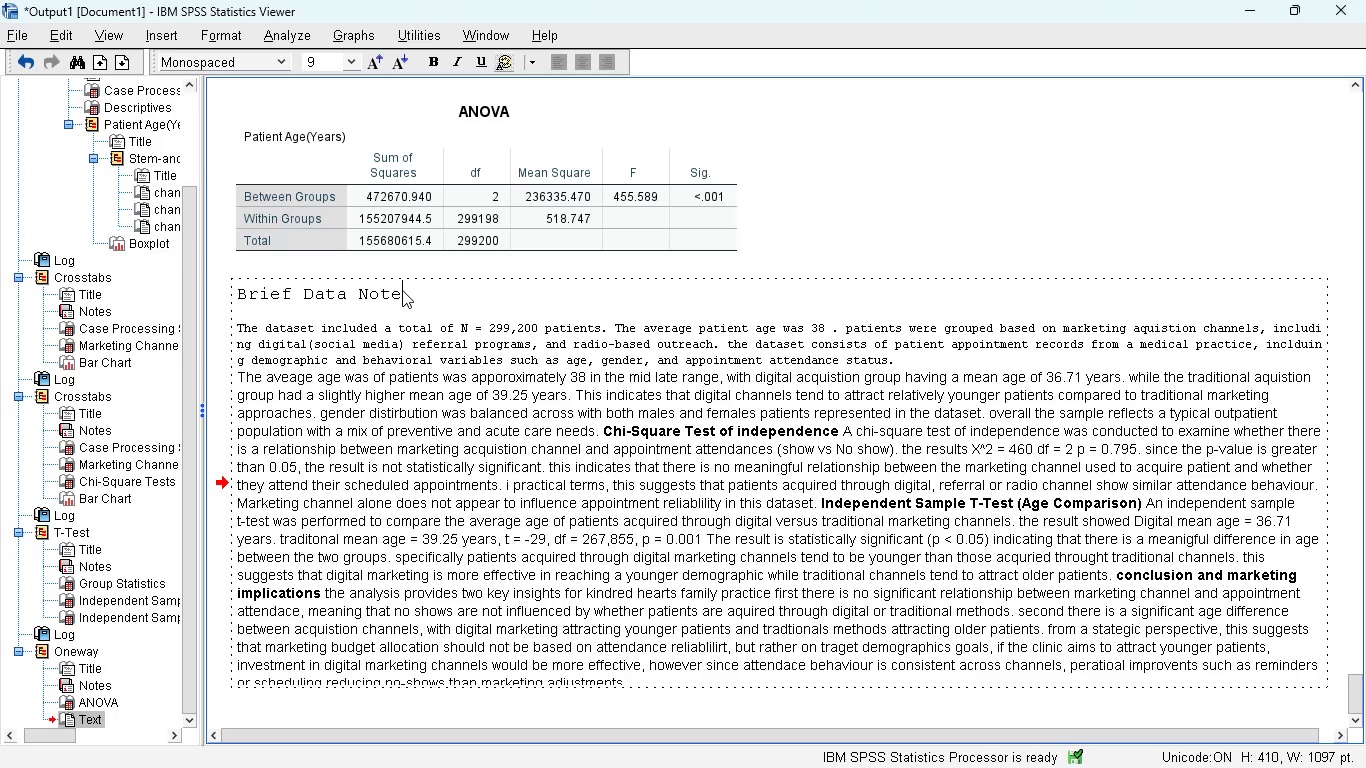 
left_click_drag(start_coordinate=[402, 290], to_coordinate=[232, 293])
 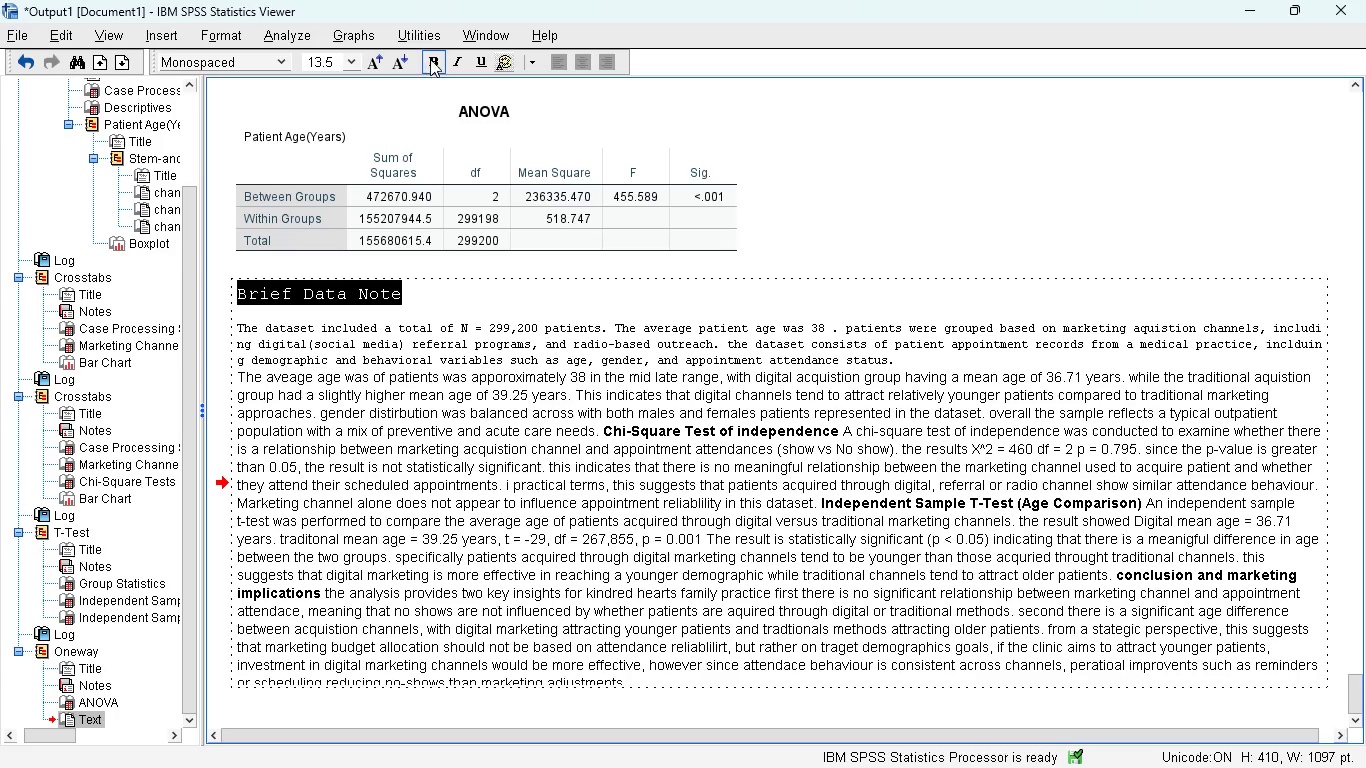 
left_click([431, 57])
 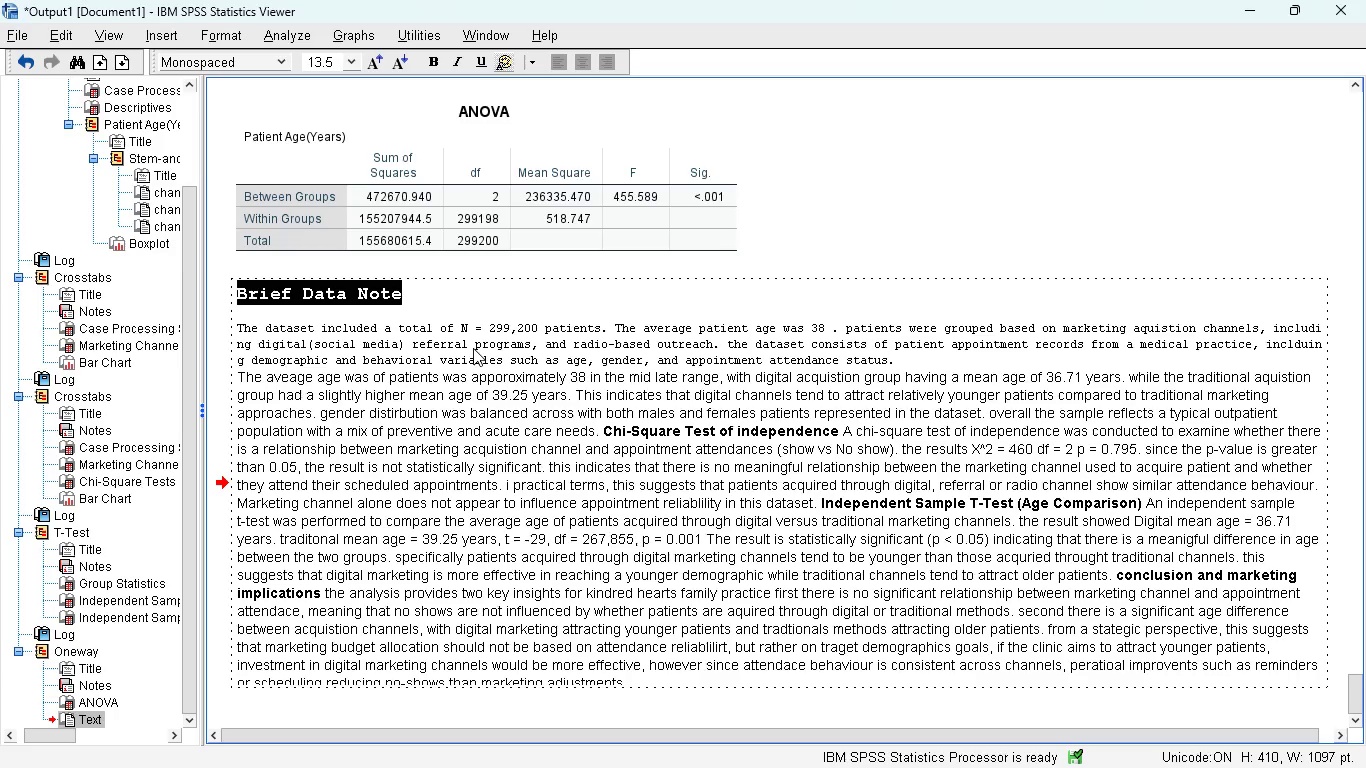 
left_click([477, 394])
 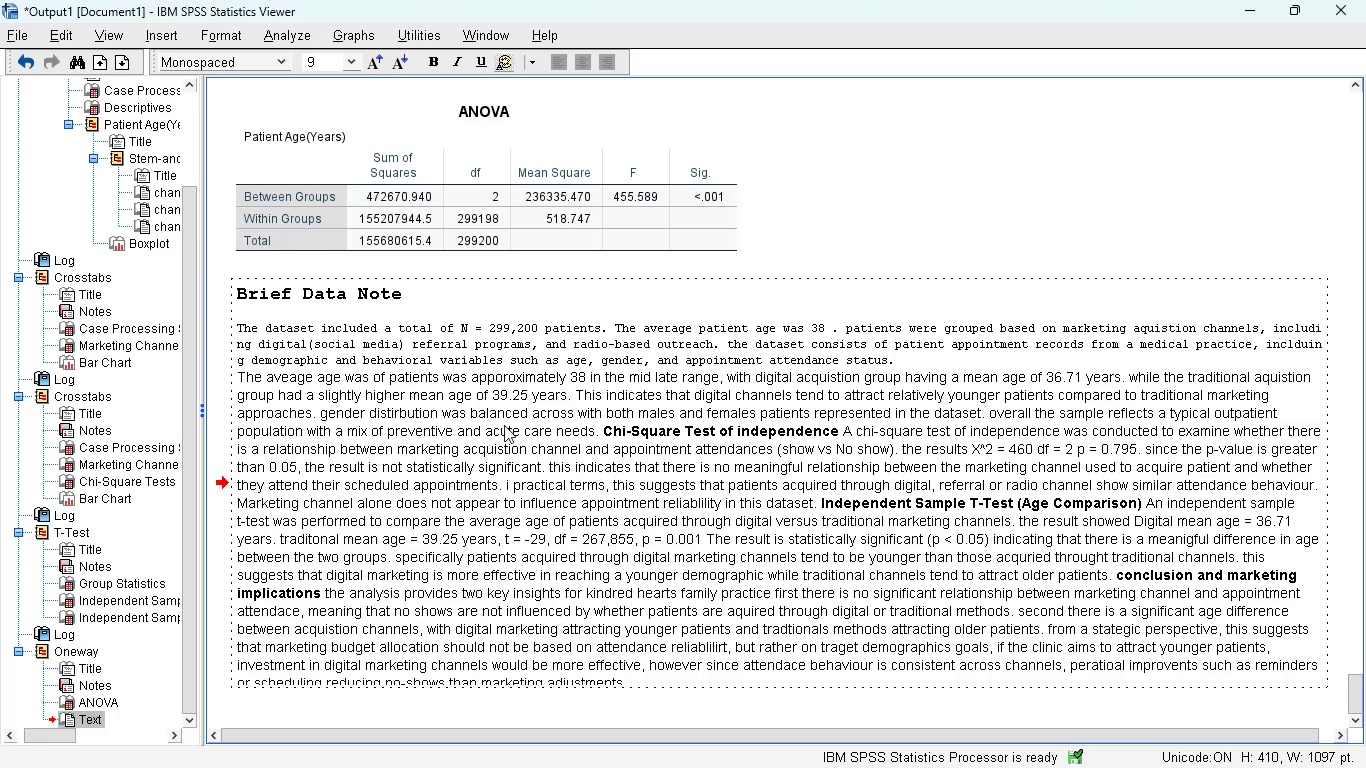 
left_click([595, 532])
 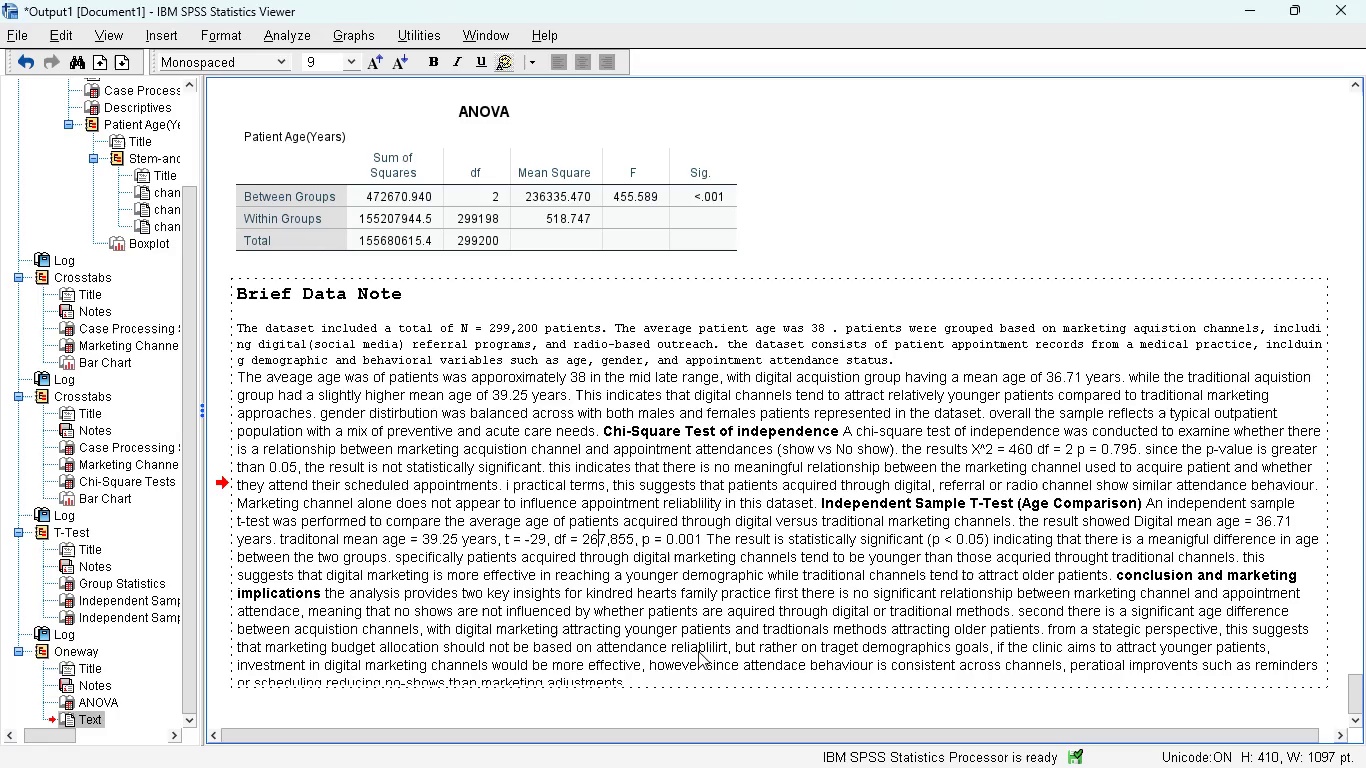 
wait(5.42)
 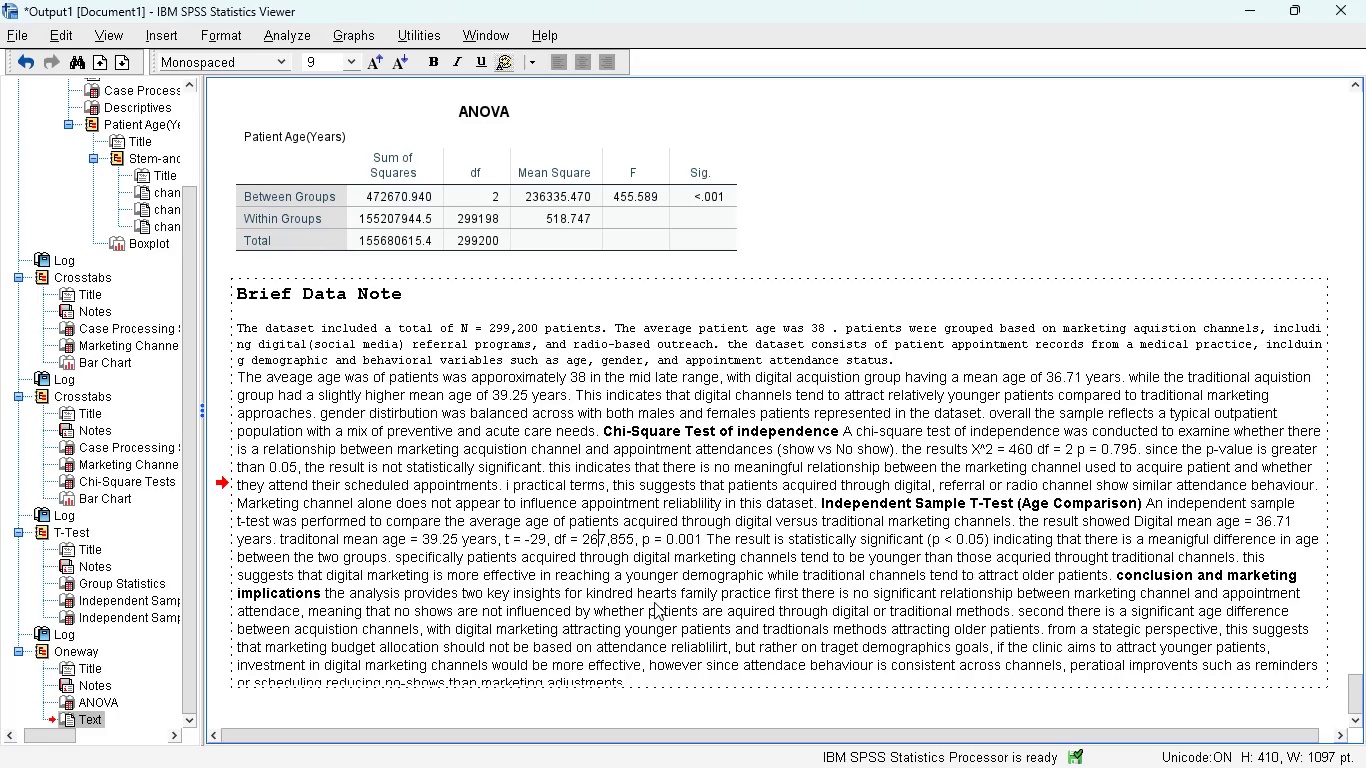 
scroll: coordinate [747, 363], scroll_direction: down, amount: 2.0
 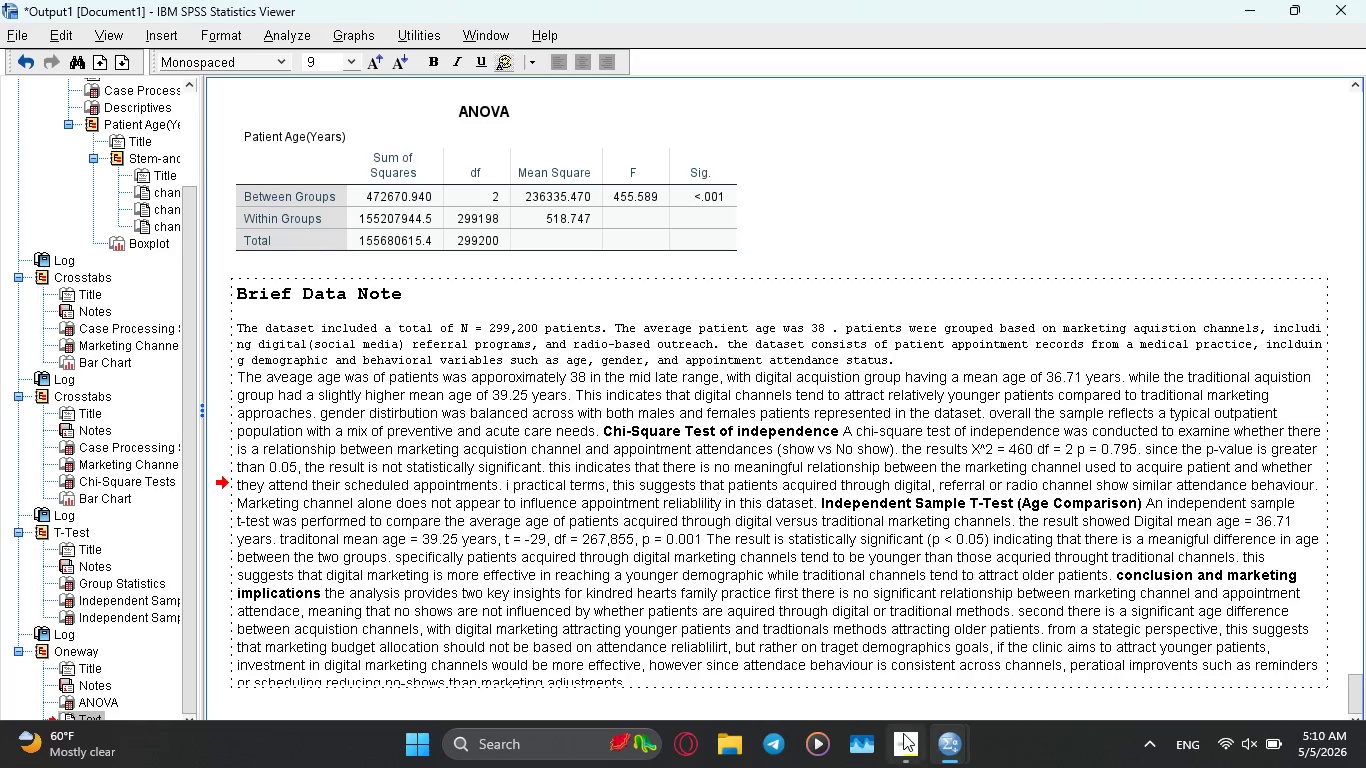 
left_click([900, 739])